 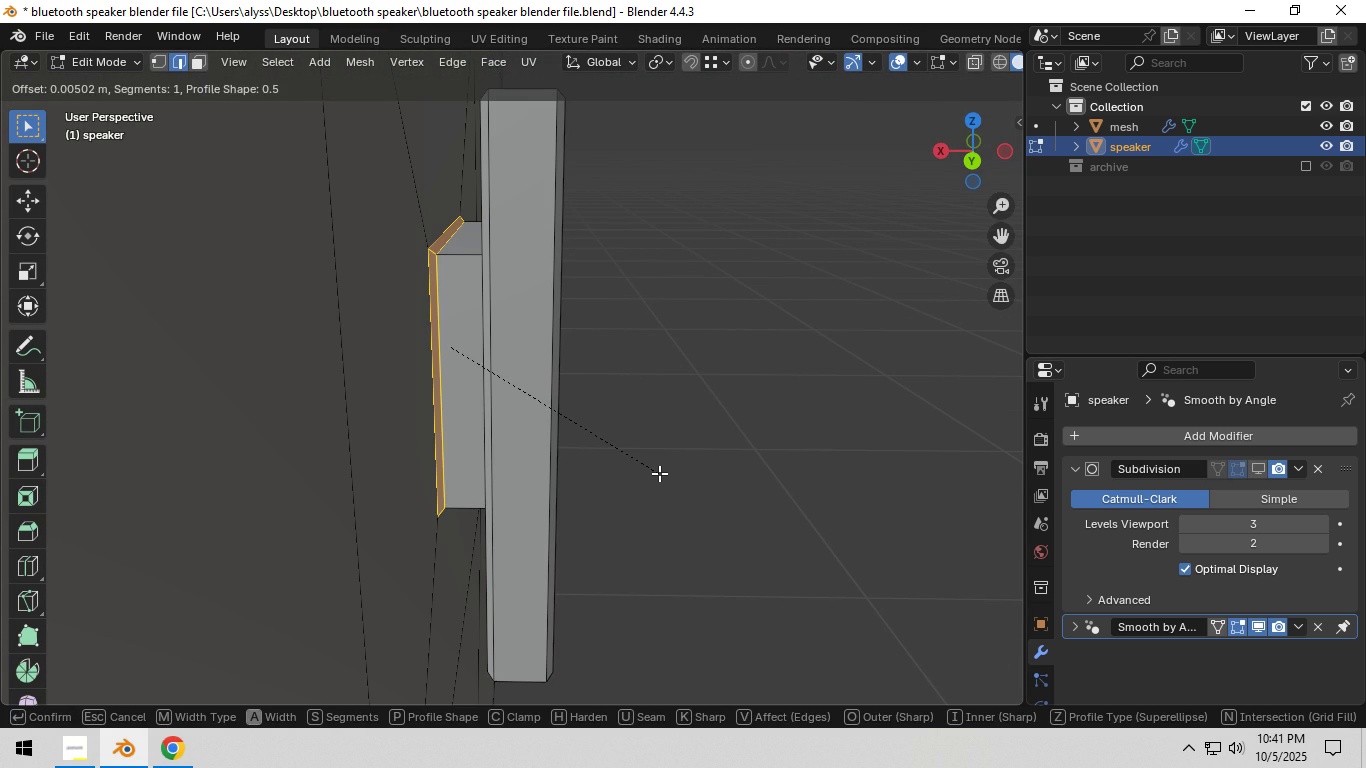 
double_click([756, 469])
 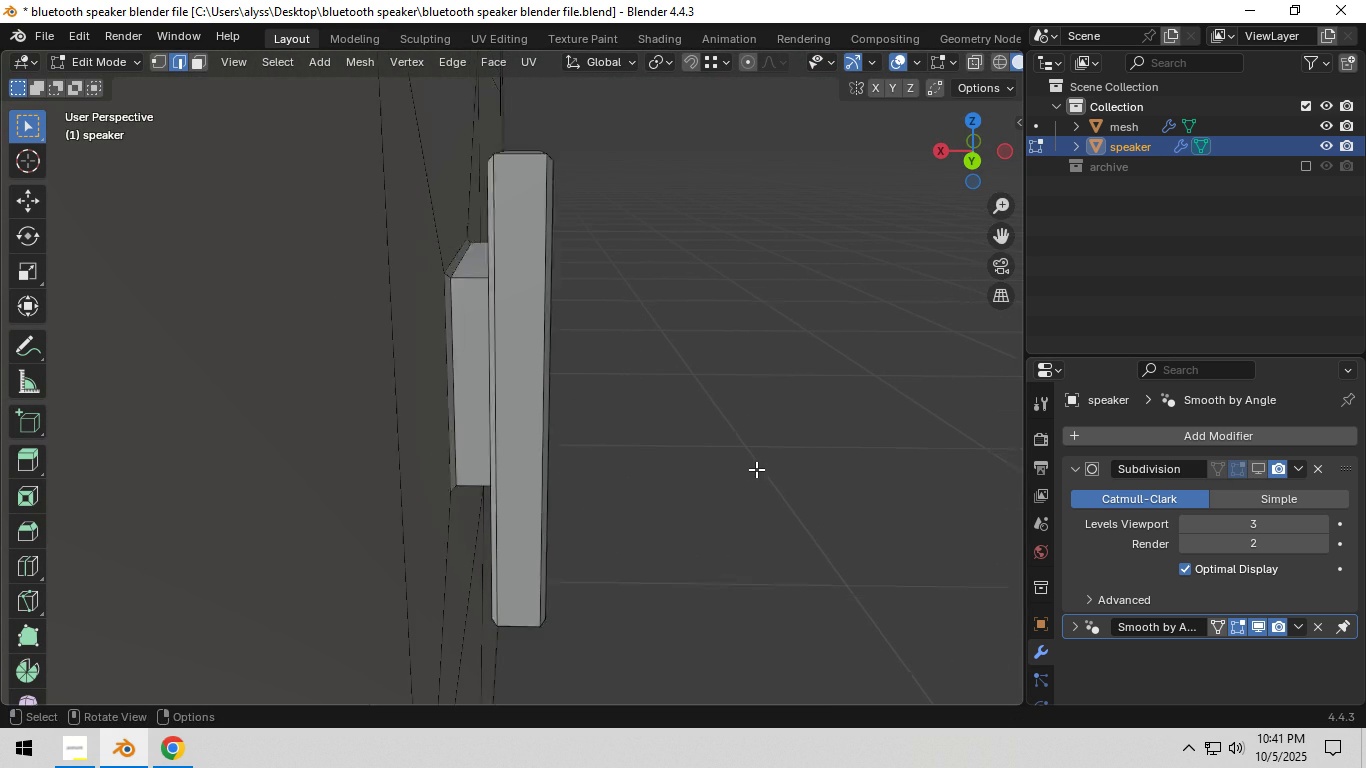 
scroll: coordinate [756, 469], scroll_direction: down, amount: 5.0
 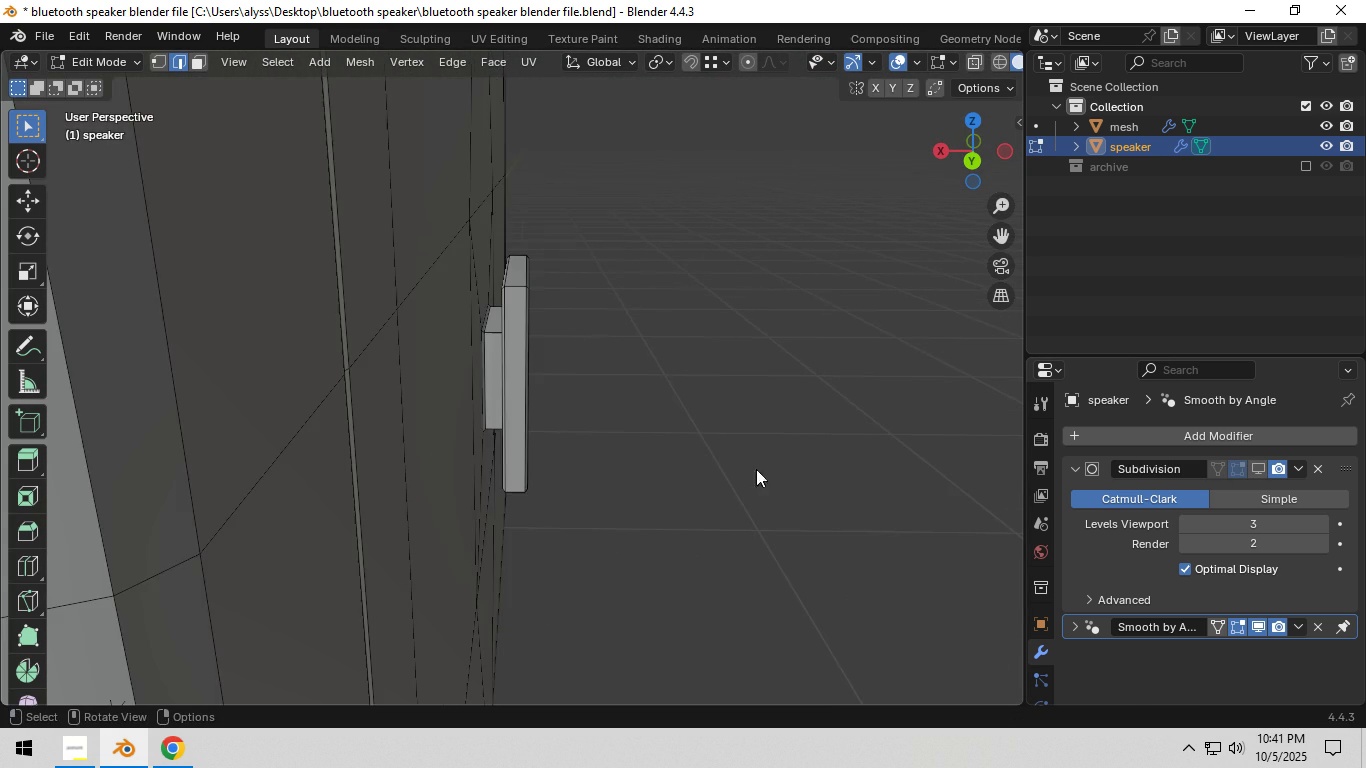 
key(Tab)
 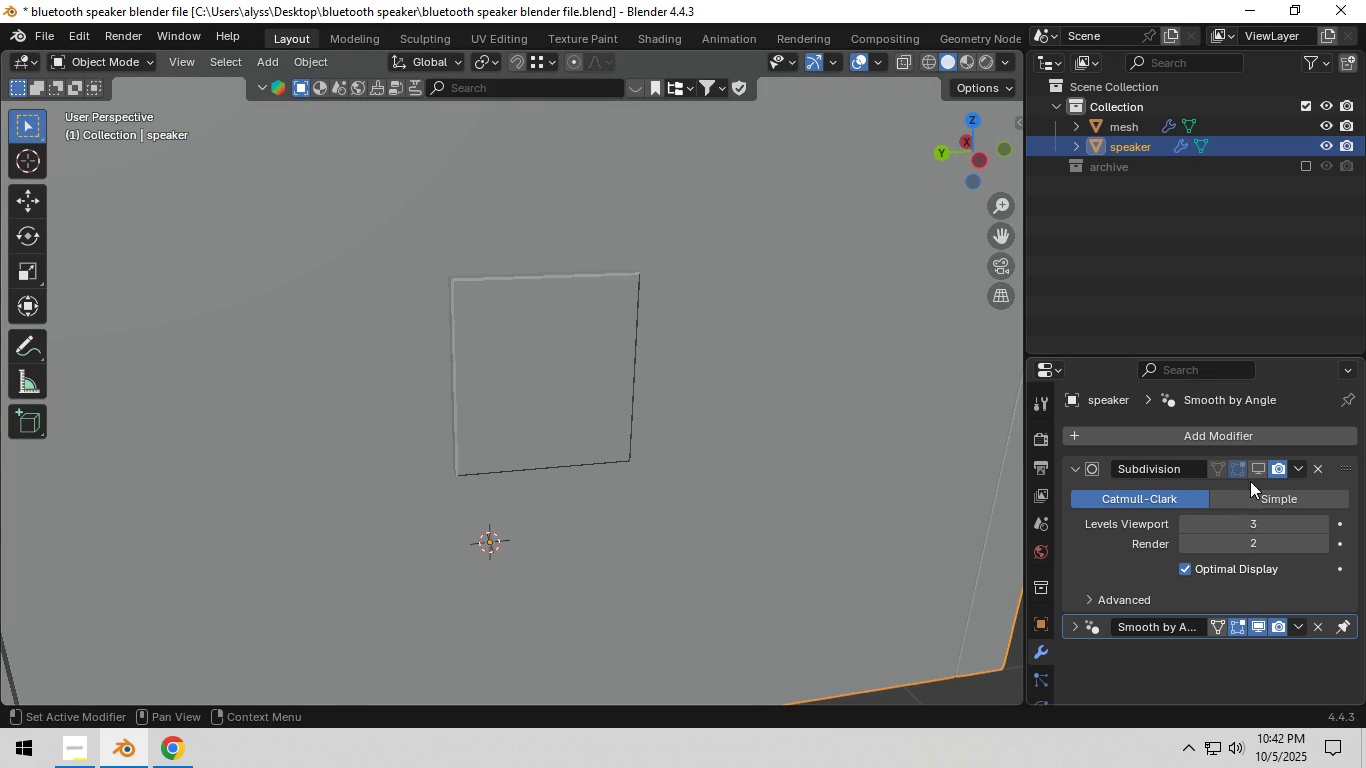 
left_click([1258, 474])
 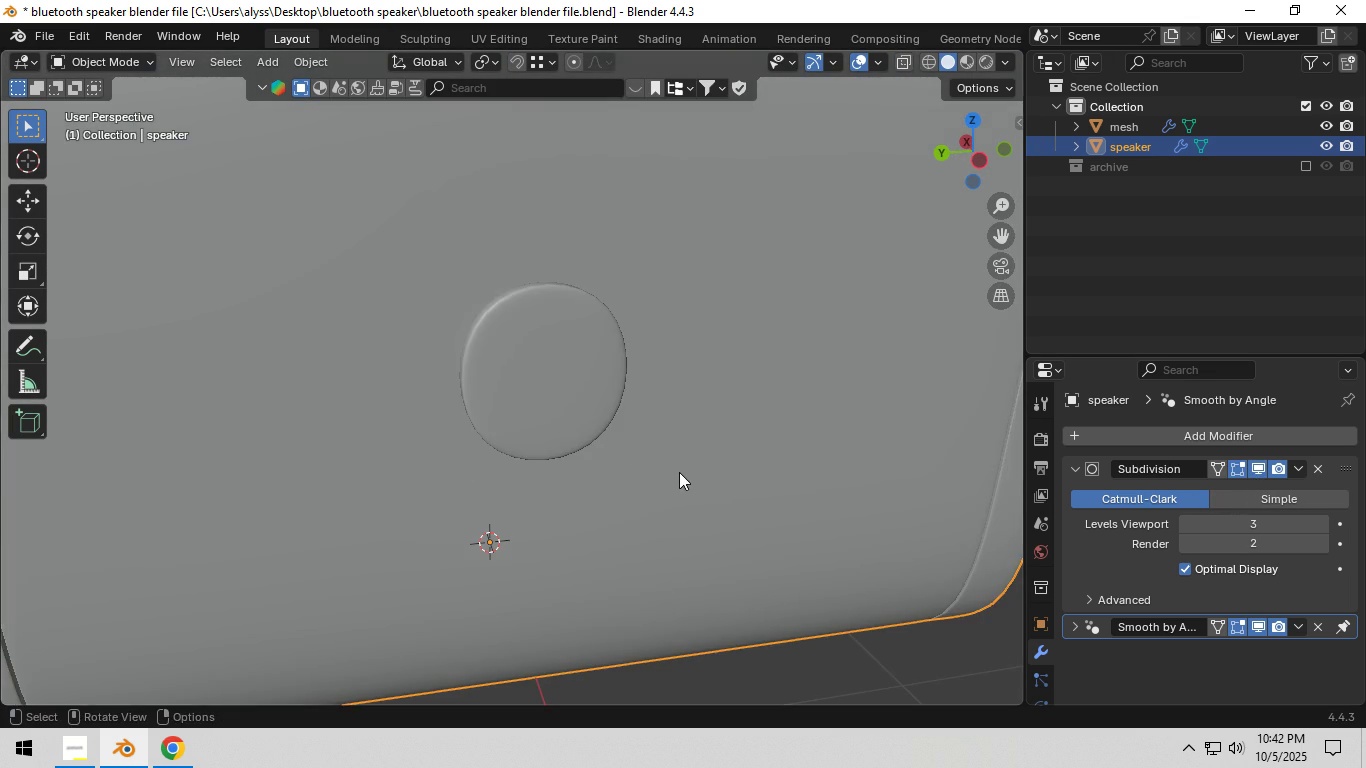 
scroll: coordinate [709, 461], scroll_direction: down, amount: 7.0
 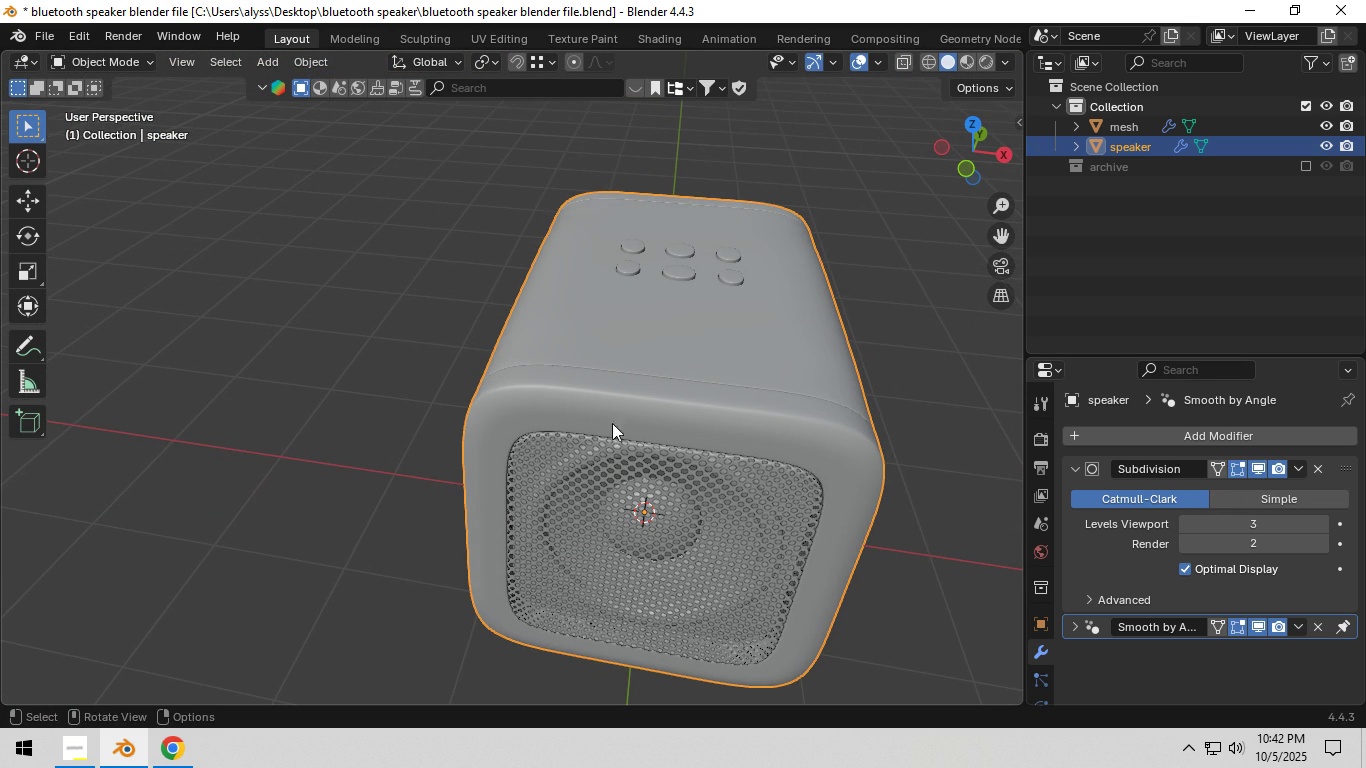 
left_click([686, 344])
 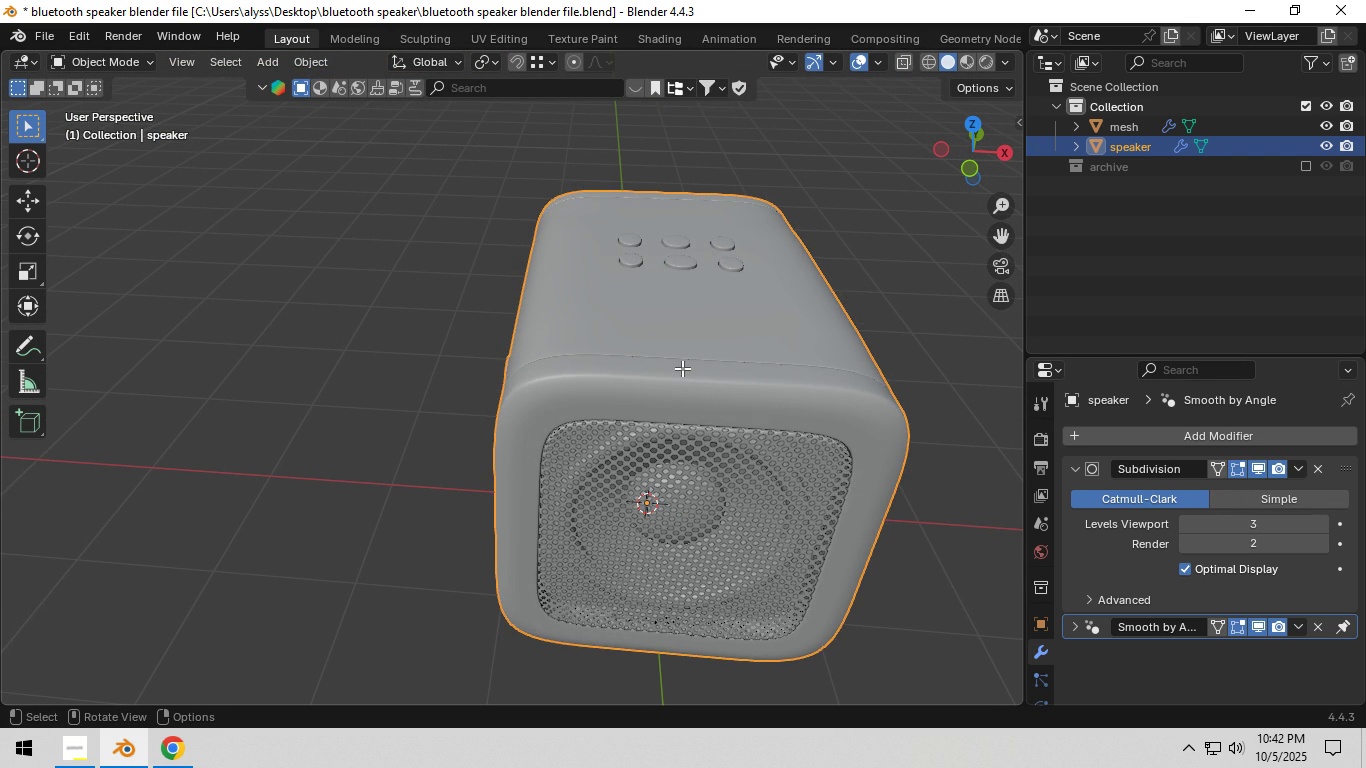 
key(Tab)
 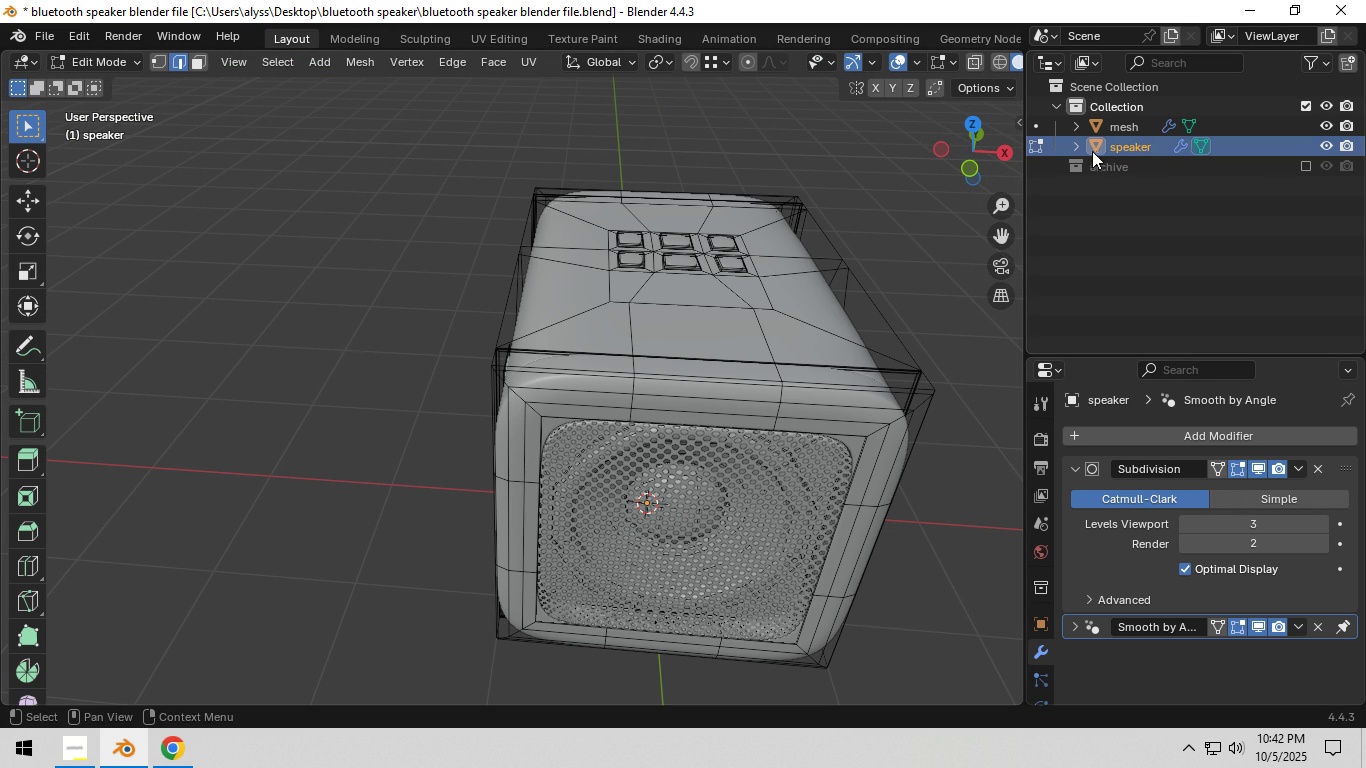 
left_click([1322, 125])
 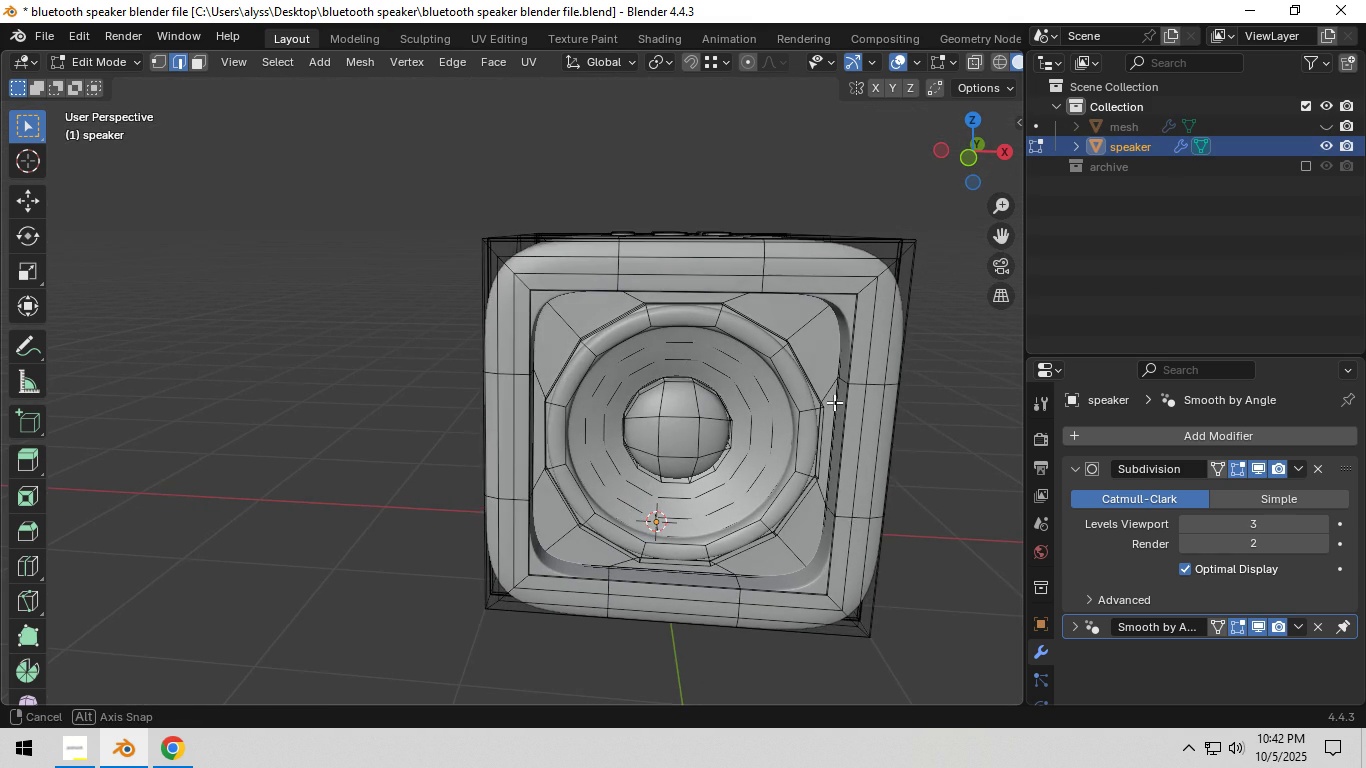 
key(A)
 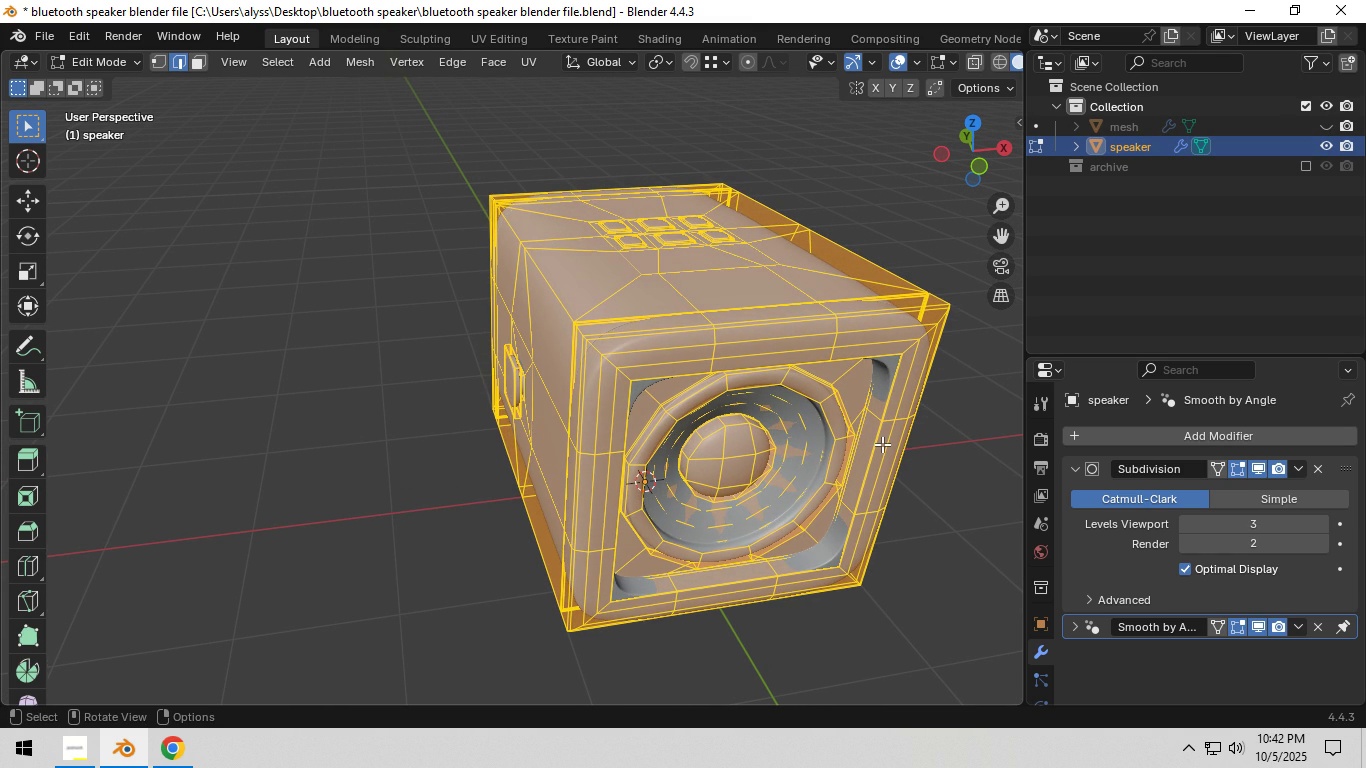 
key(Tab)